 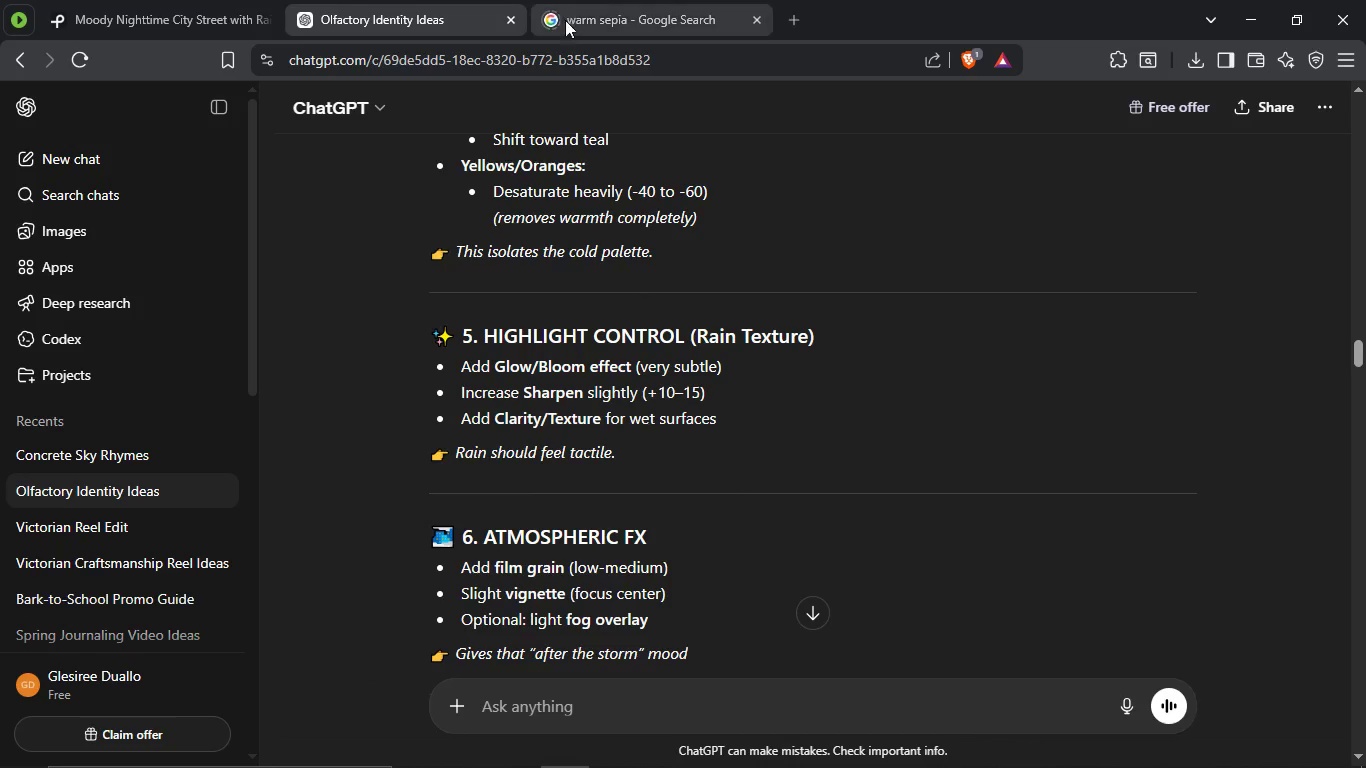 
scroll: coordinate [692, 513], scroll_direction: down, amount: 4.0
 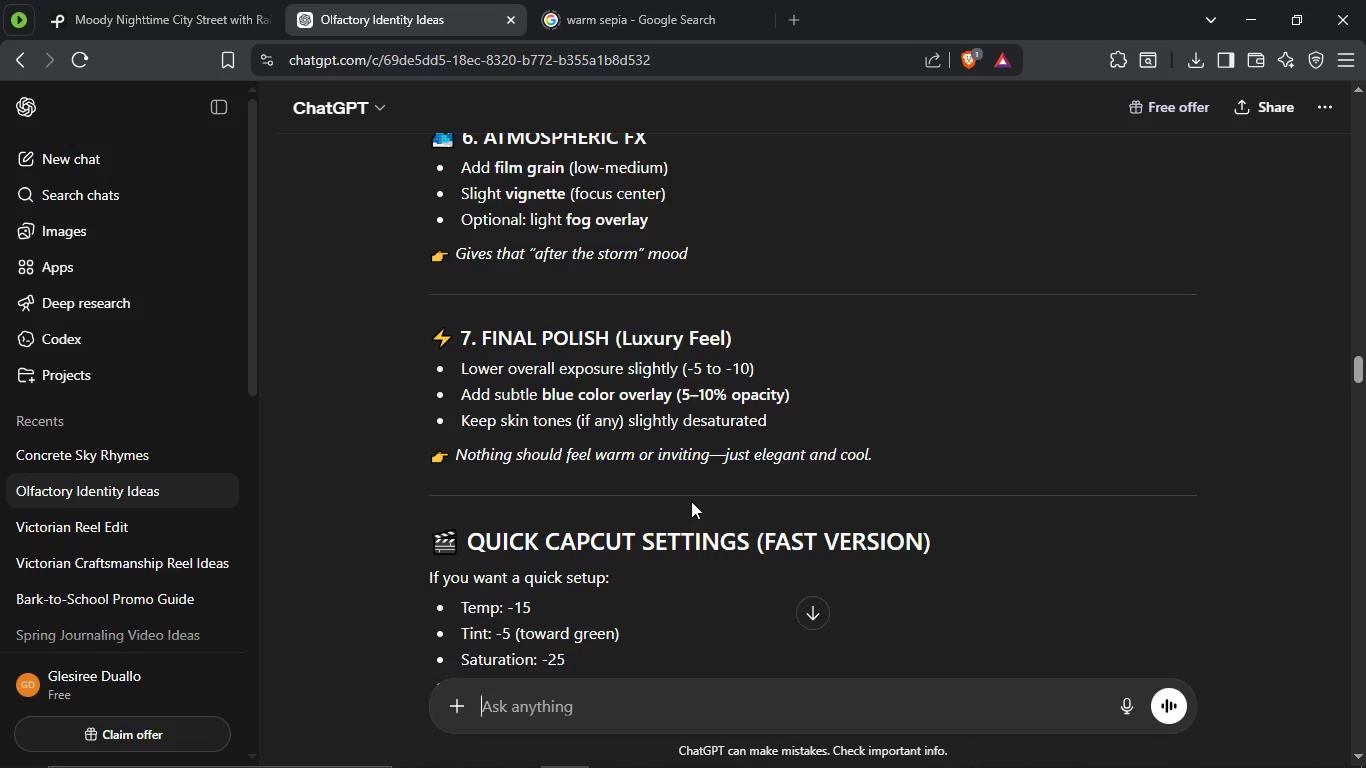 
scroll: coordinate [691, 500], scroll_direction: up, amount: 15.0
 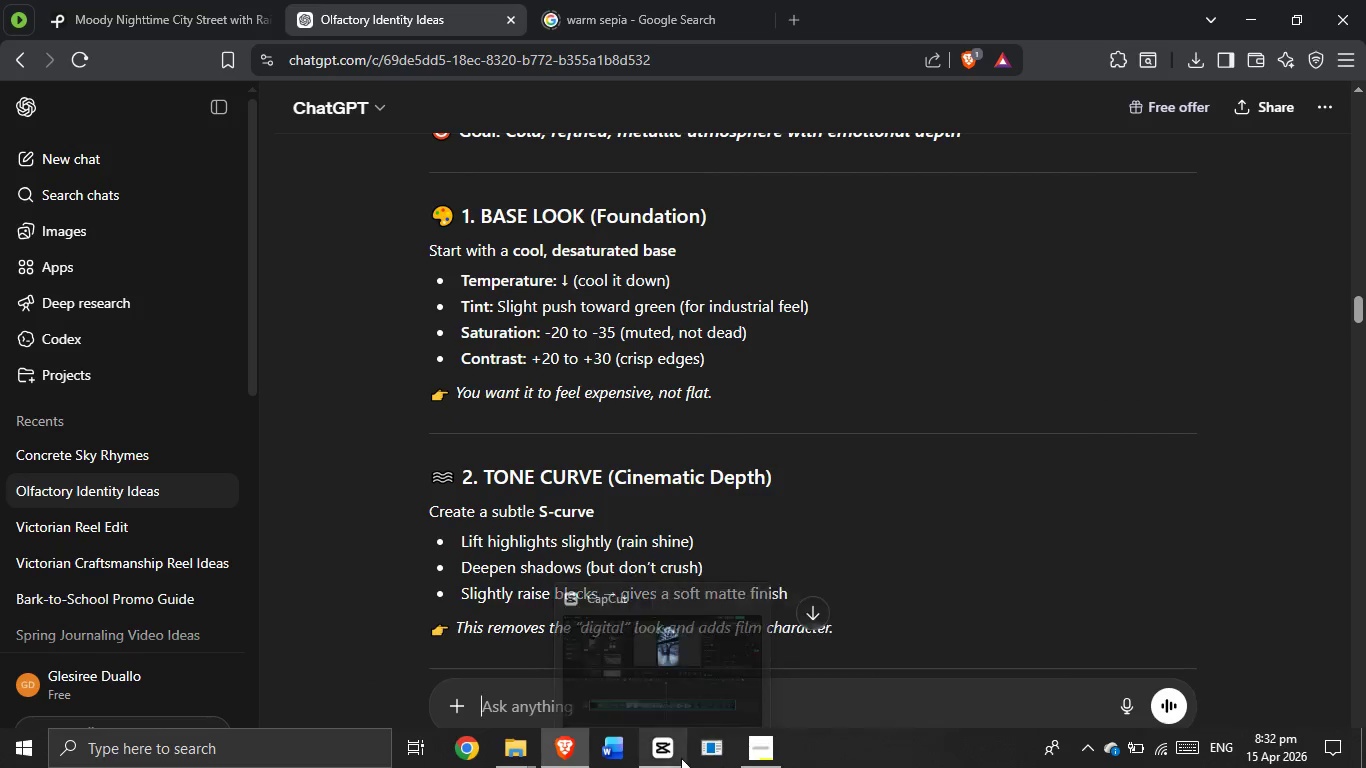 
left_click([673, 755])
 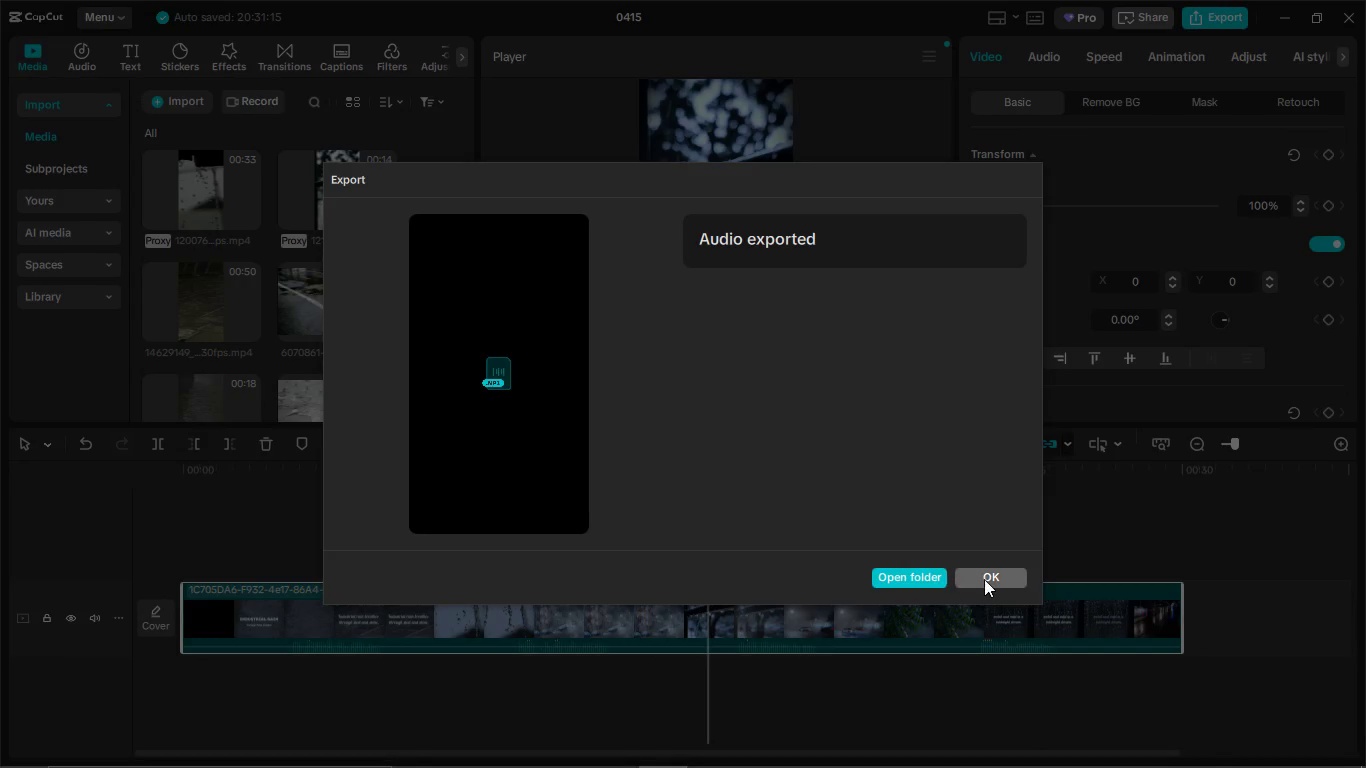 
left_click([984, 579])
 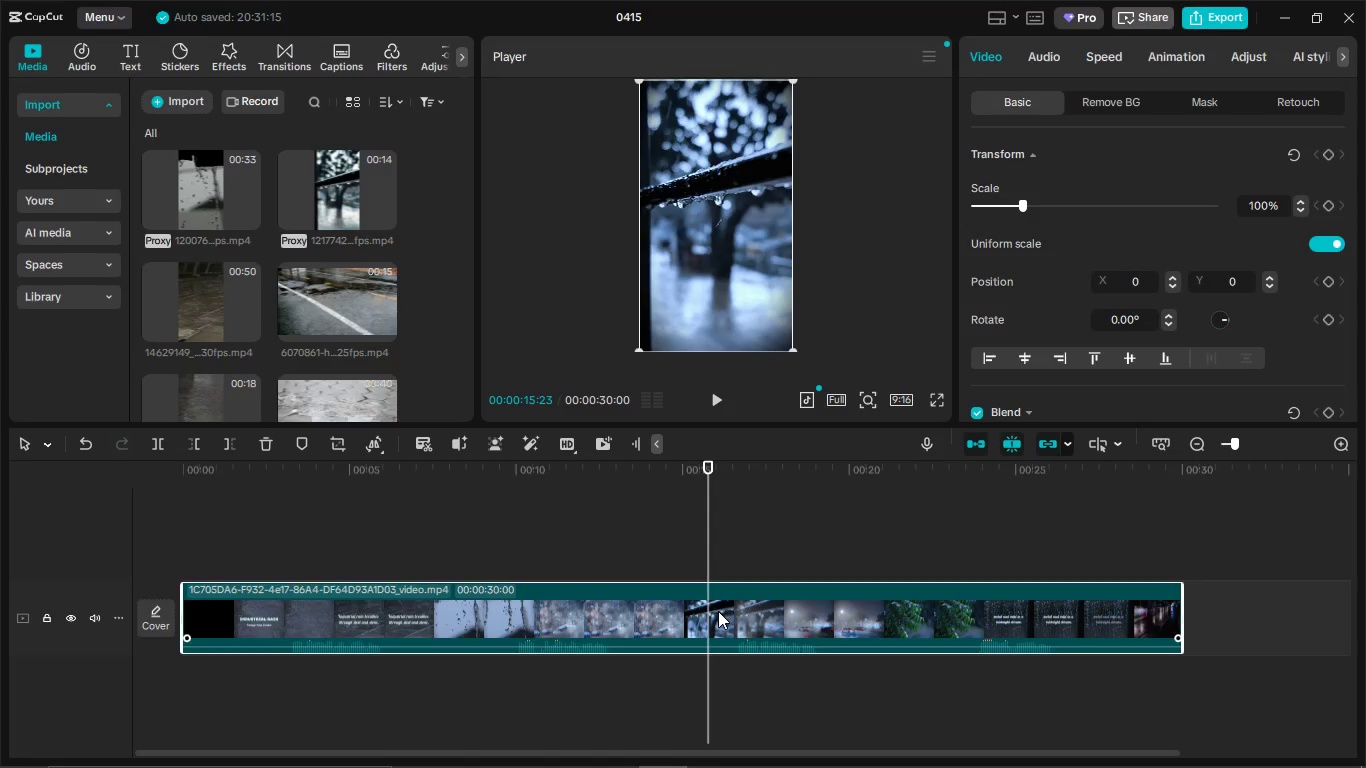 
key(Control+Z)
 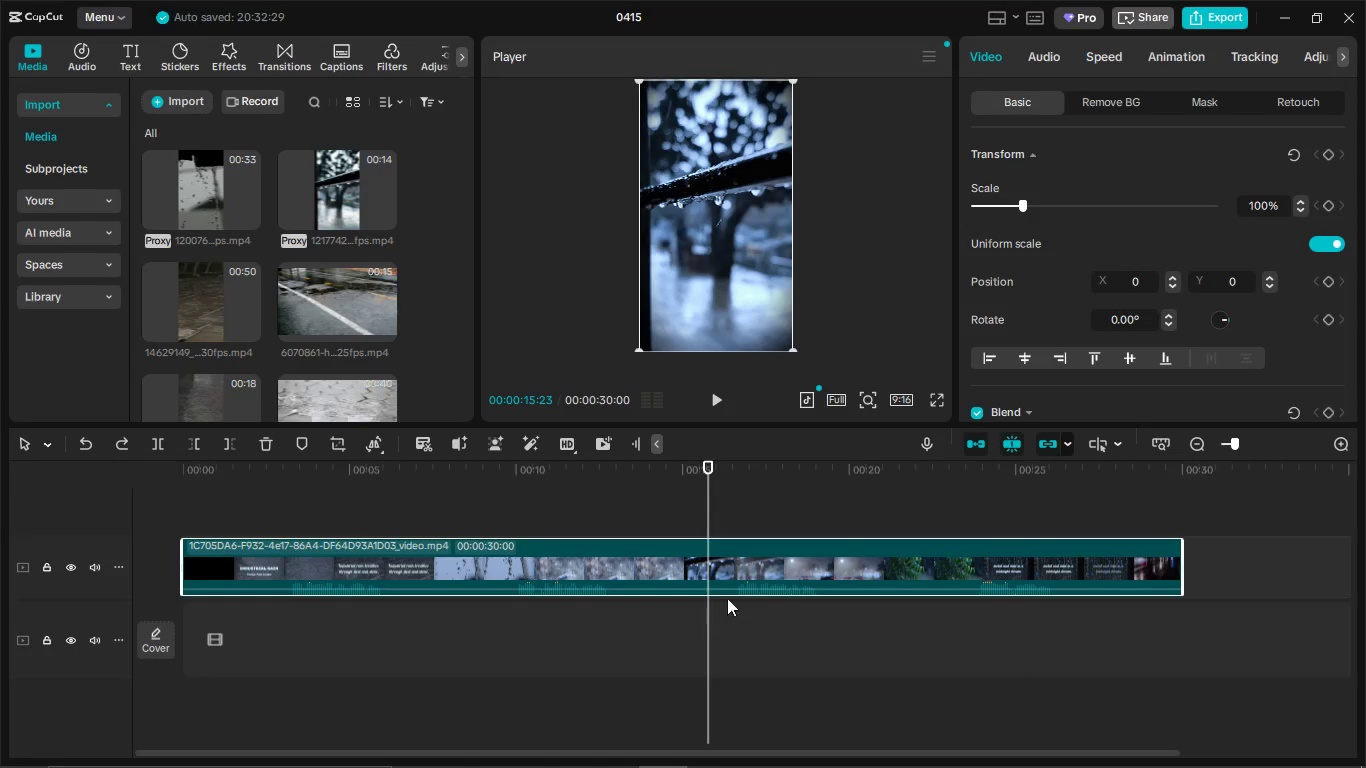 
left_click_drag(start_coordinate=[736, 578], to_coordinate=[724, 654])
 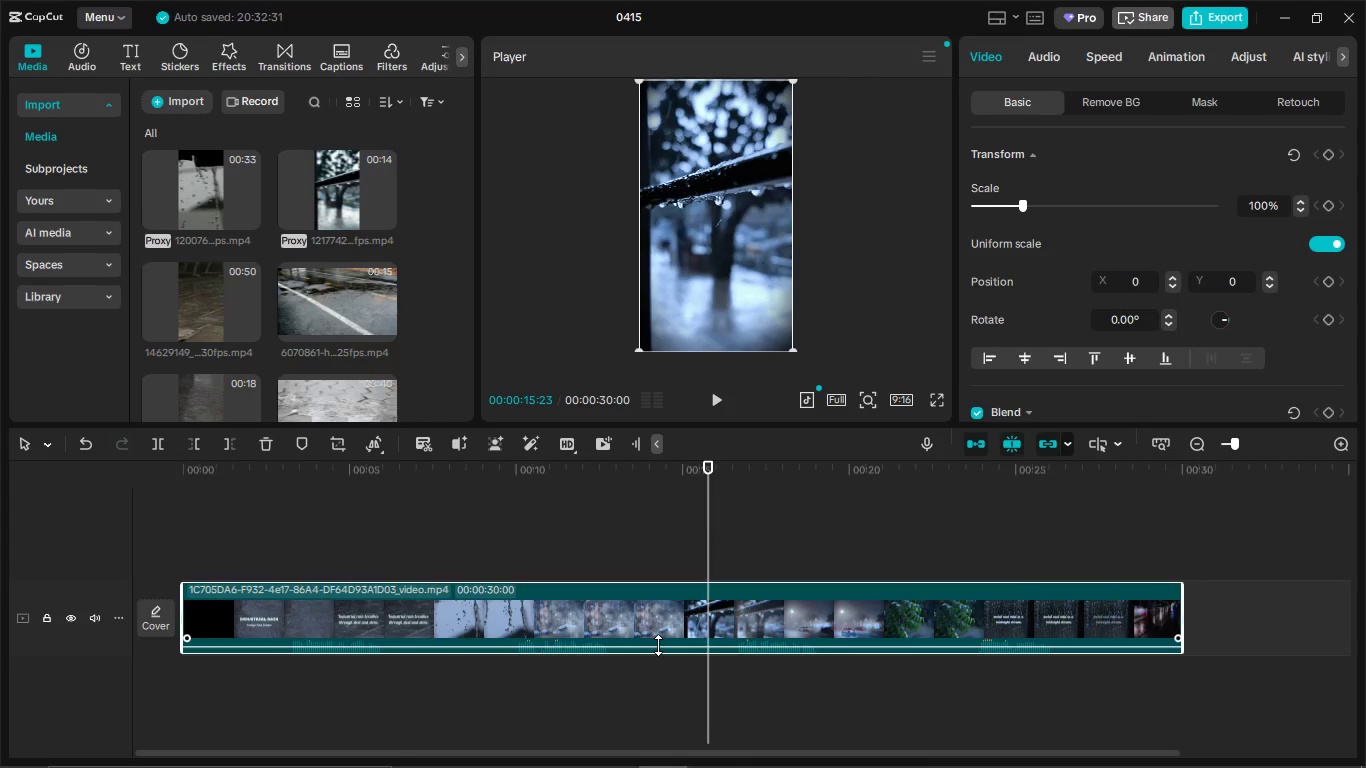 
left_click_drag(start_coordinate=[658, 644], to_coordinate=[653, 646])
 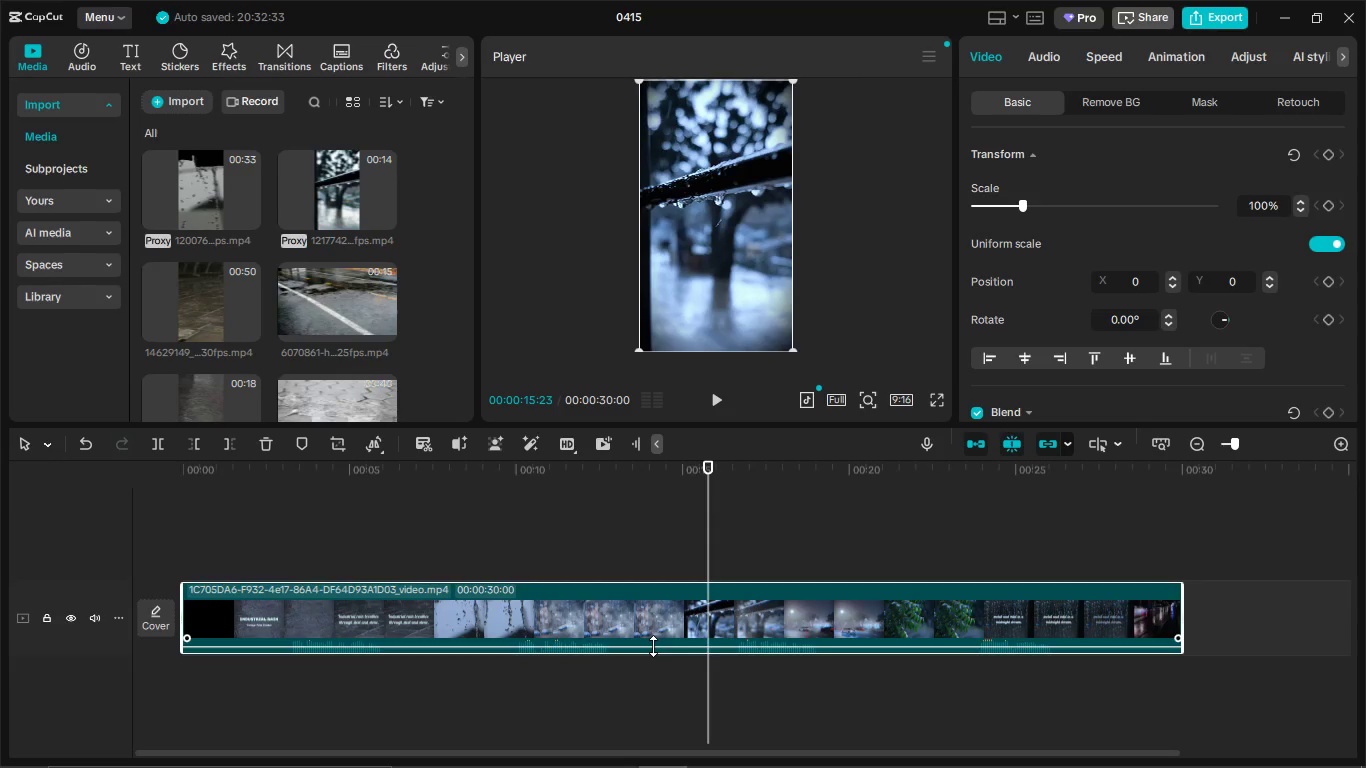 
left_click_drag(start_coordinate=[653, 646], to_coordinate=[650, 662])
 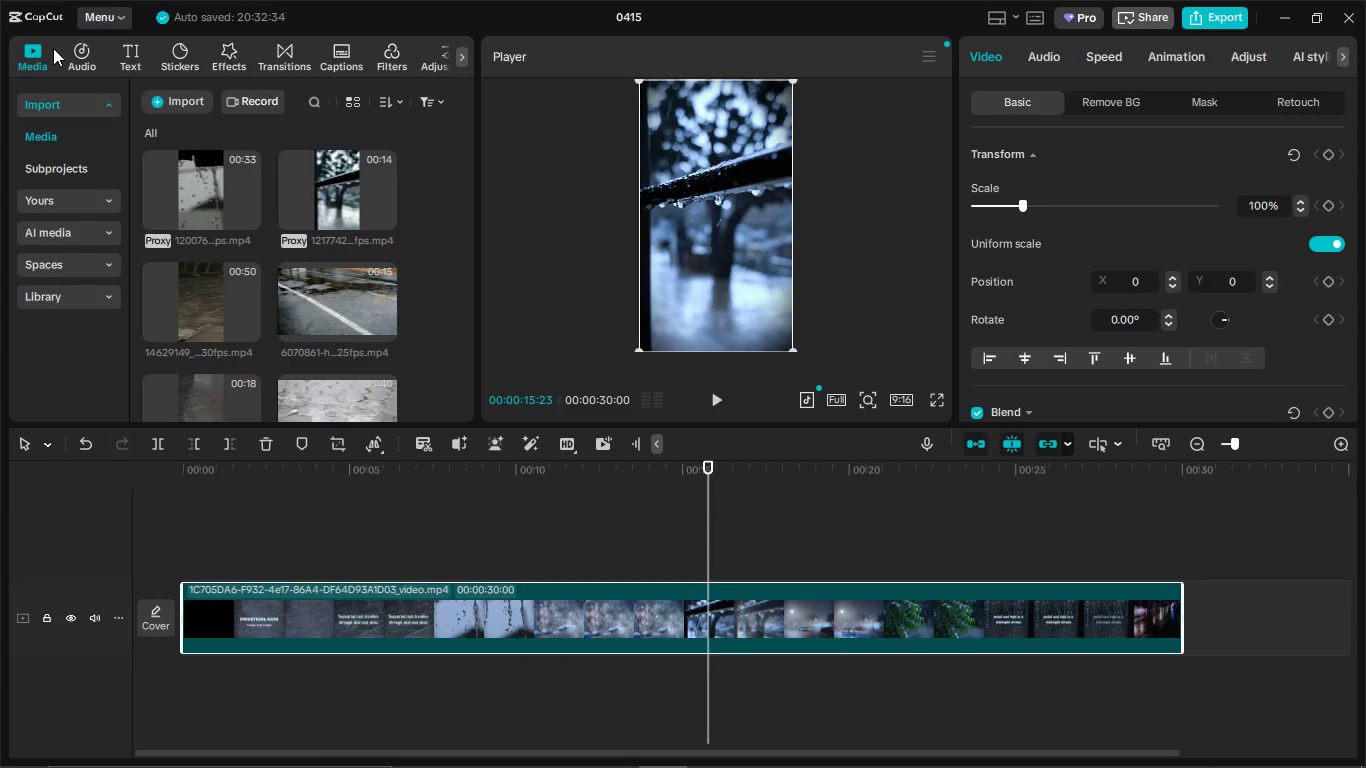 
left_click([68, 51])
 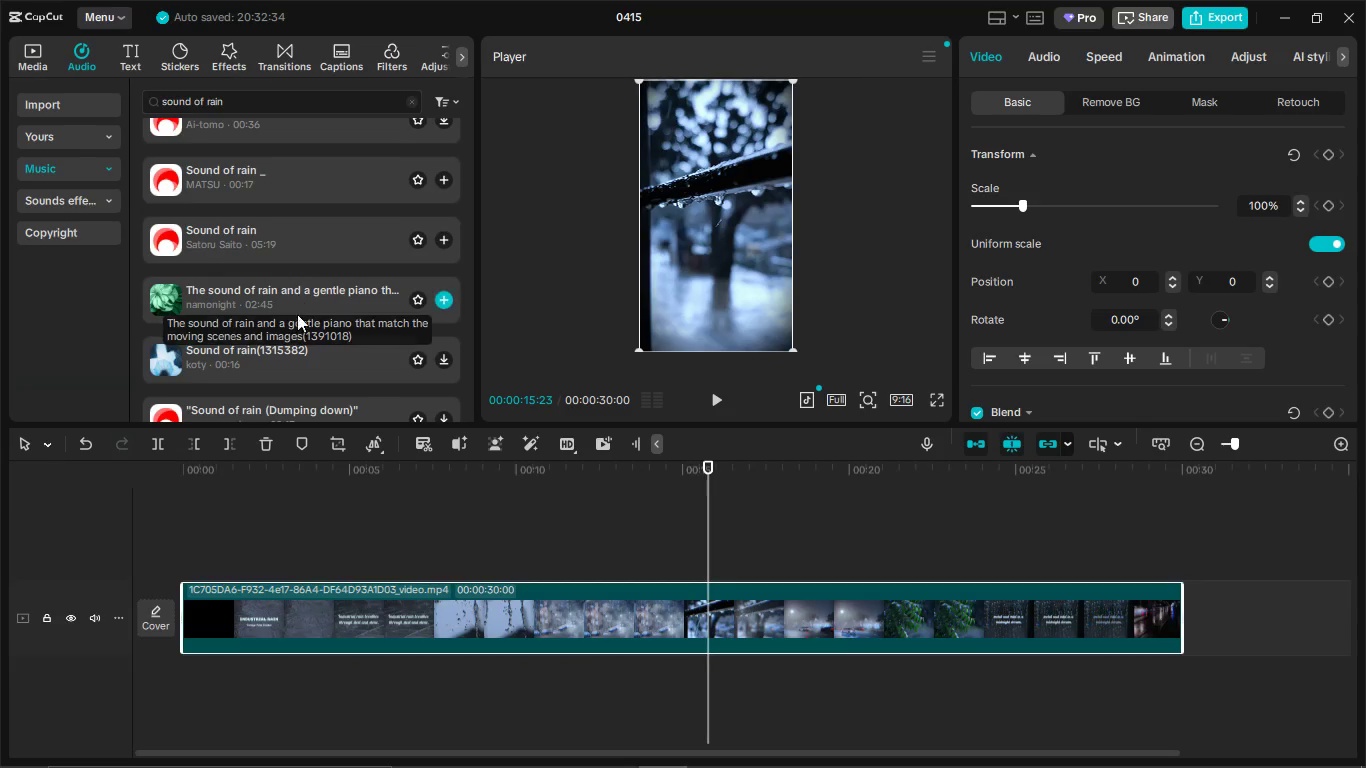 
left_click_drag(start_coordinate=[276, 304], to_coordinate=[179, 684])
 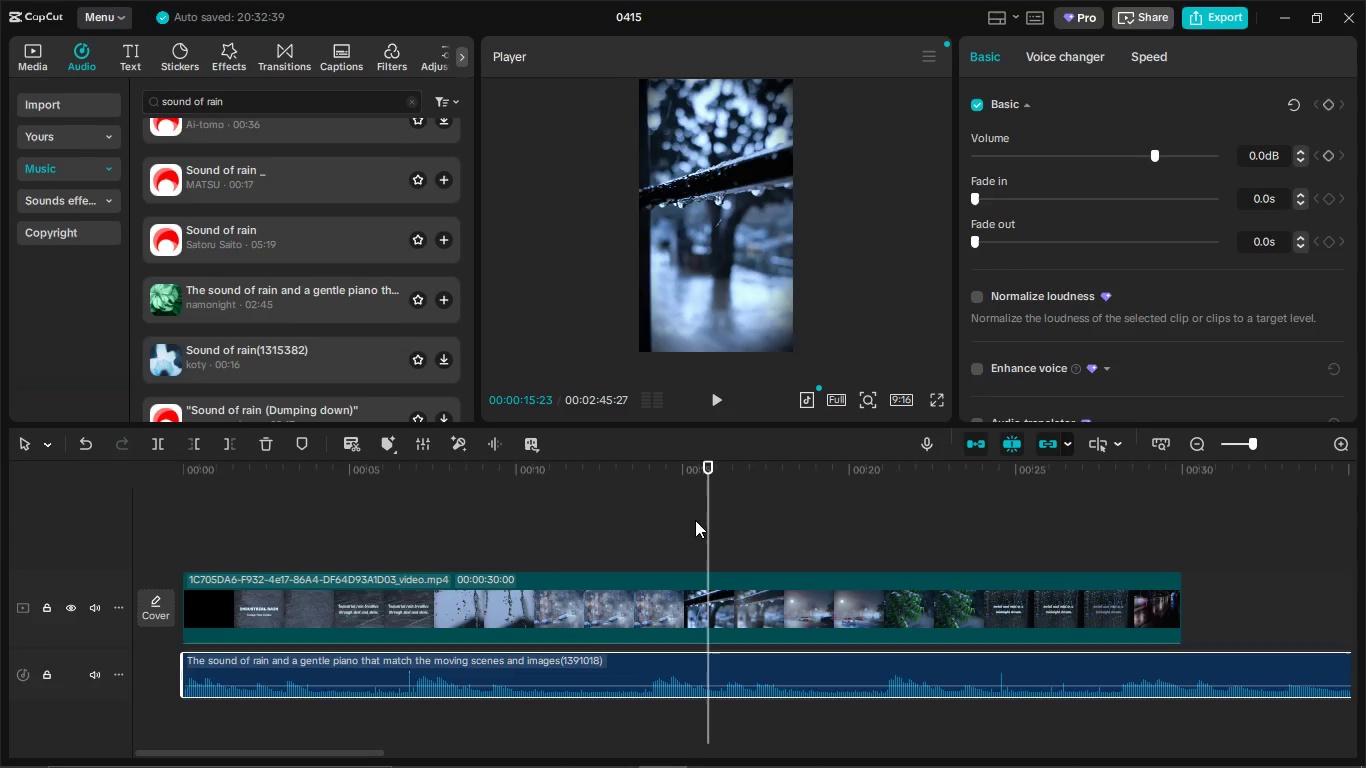 
left_click_drag(start_coordinate=[708, 521], to_coordinate=[176, 575])
 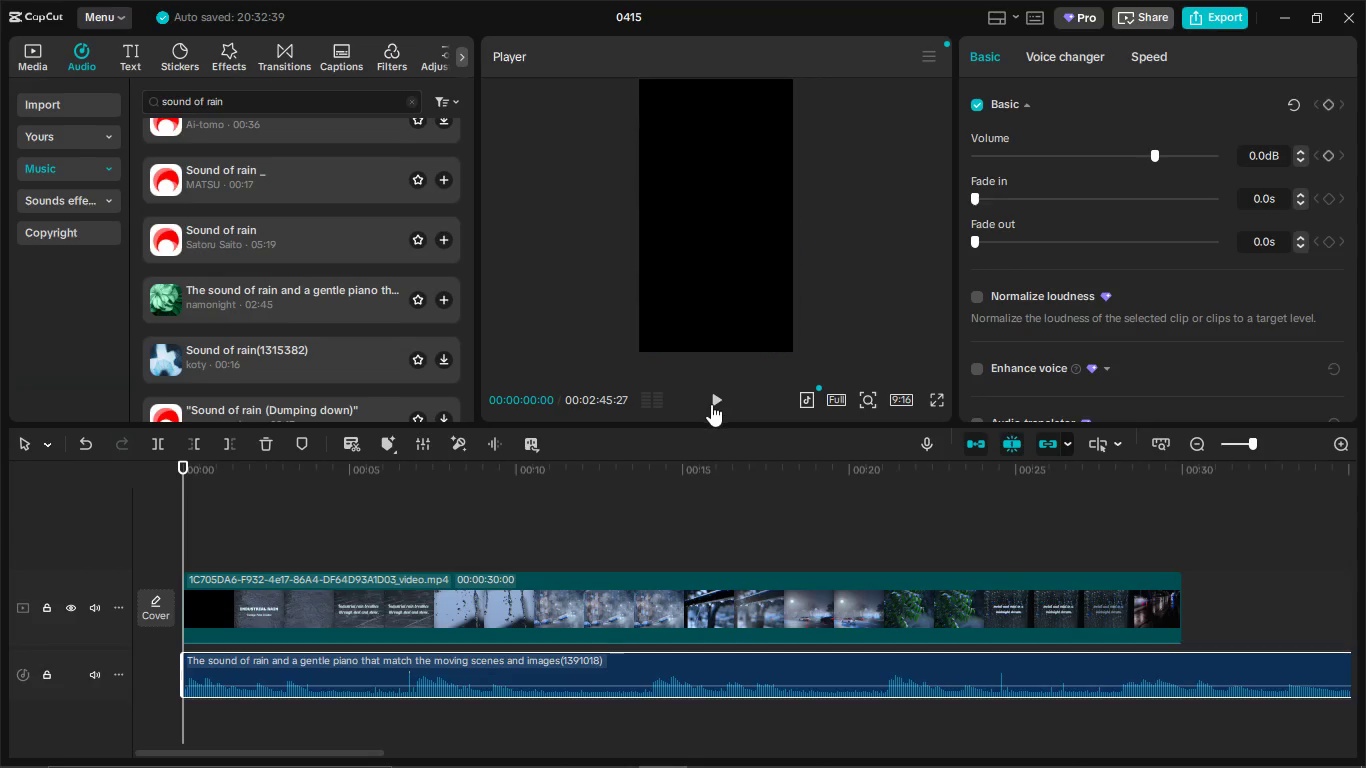 
left_click([711, 404])
 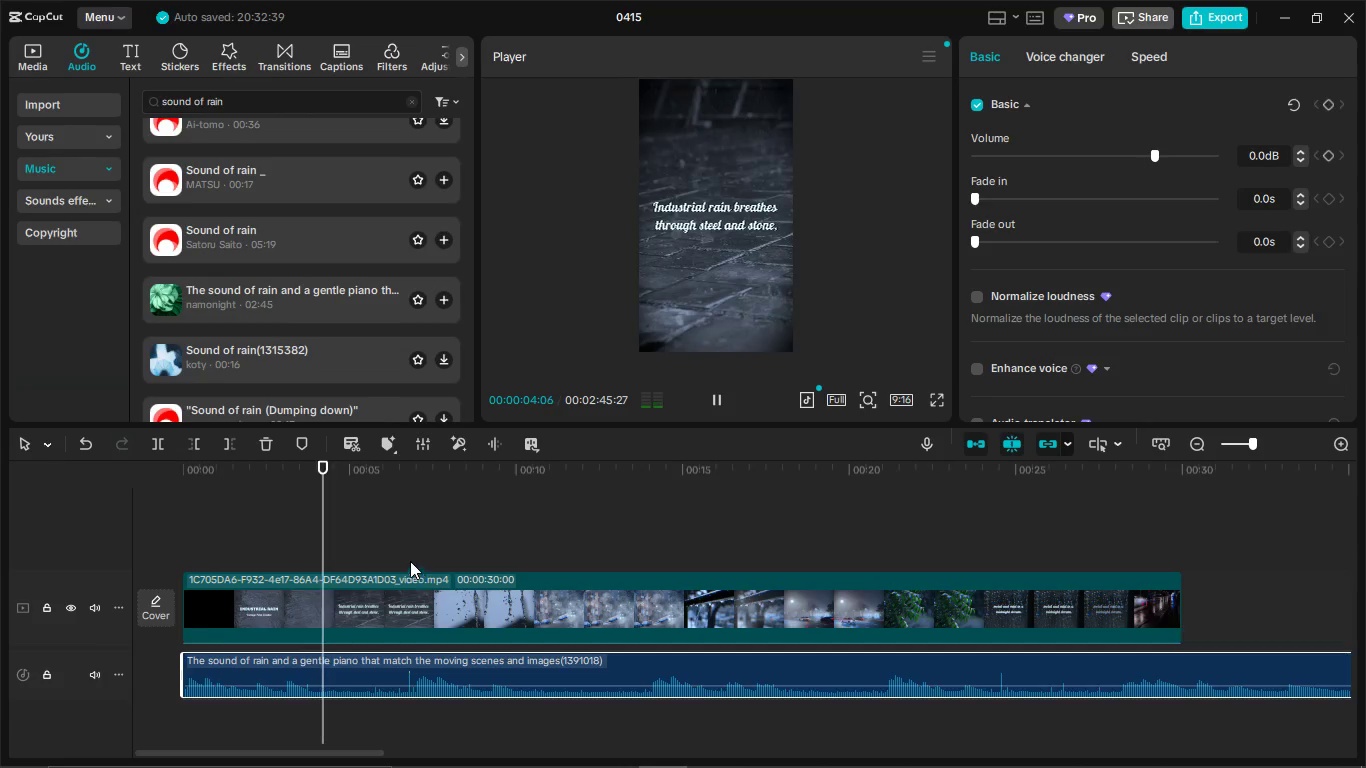 
wait(5.89)
 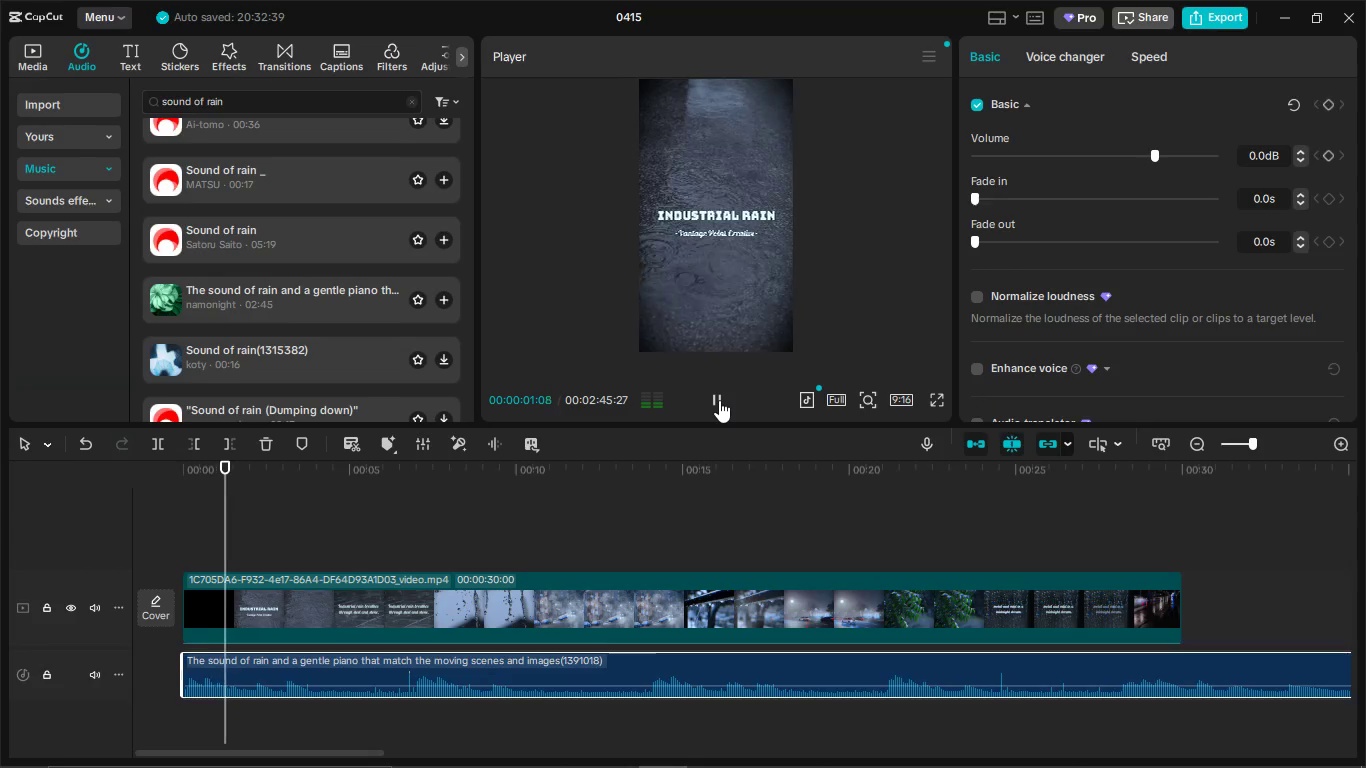 
left_click_drag(start_coordinate=[367, 527], to_coordinate=[413, 535])
 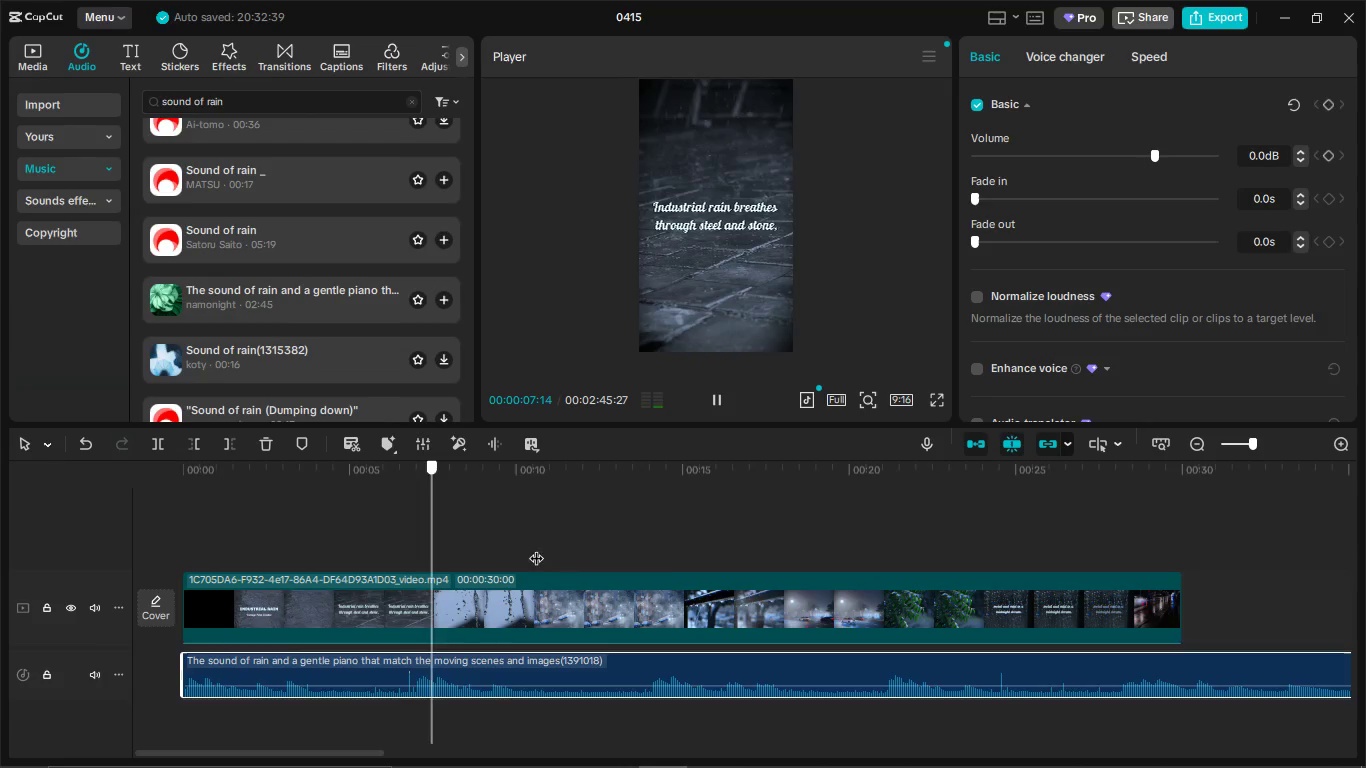 
left_click_drag(start_coordinate=[415, 535], to_coordinate=[1179, 568])
 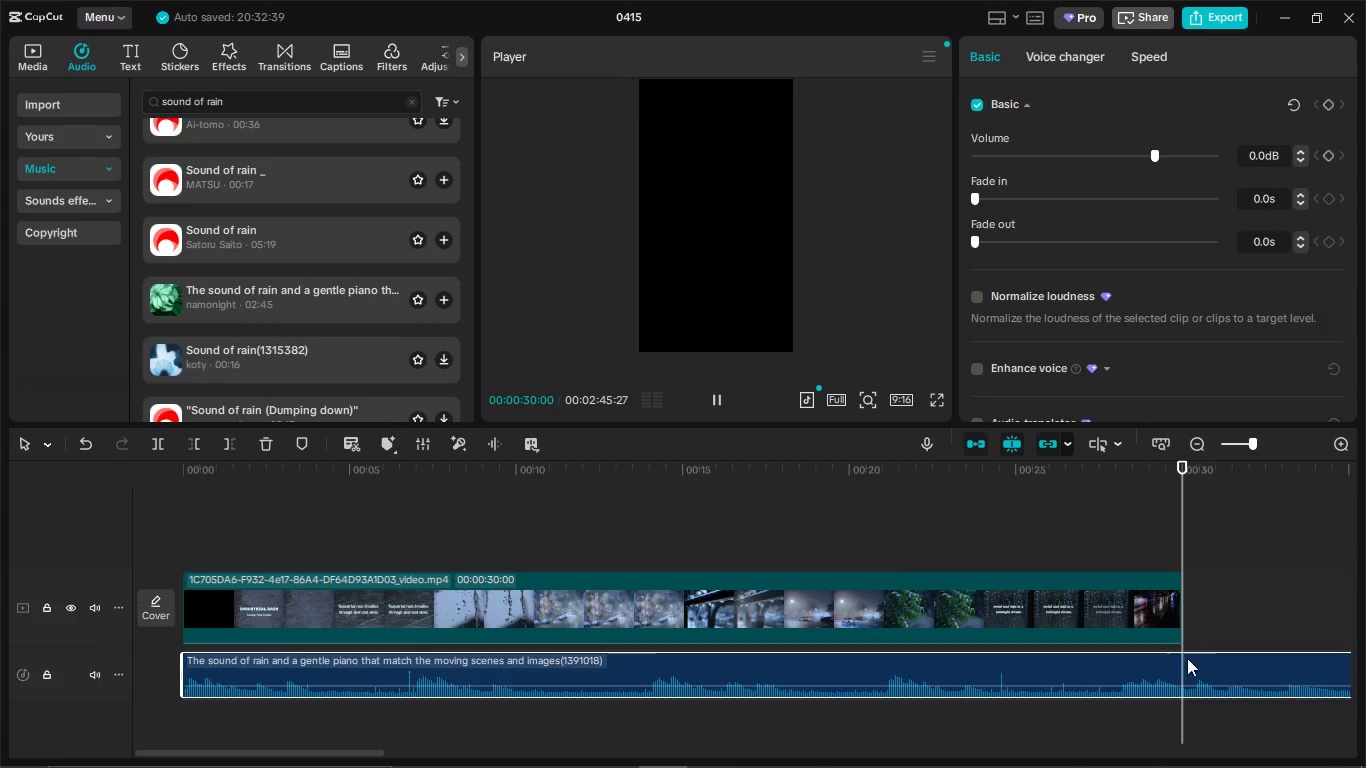 
left_click([1187, 666])
 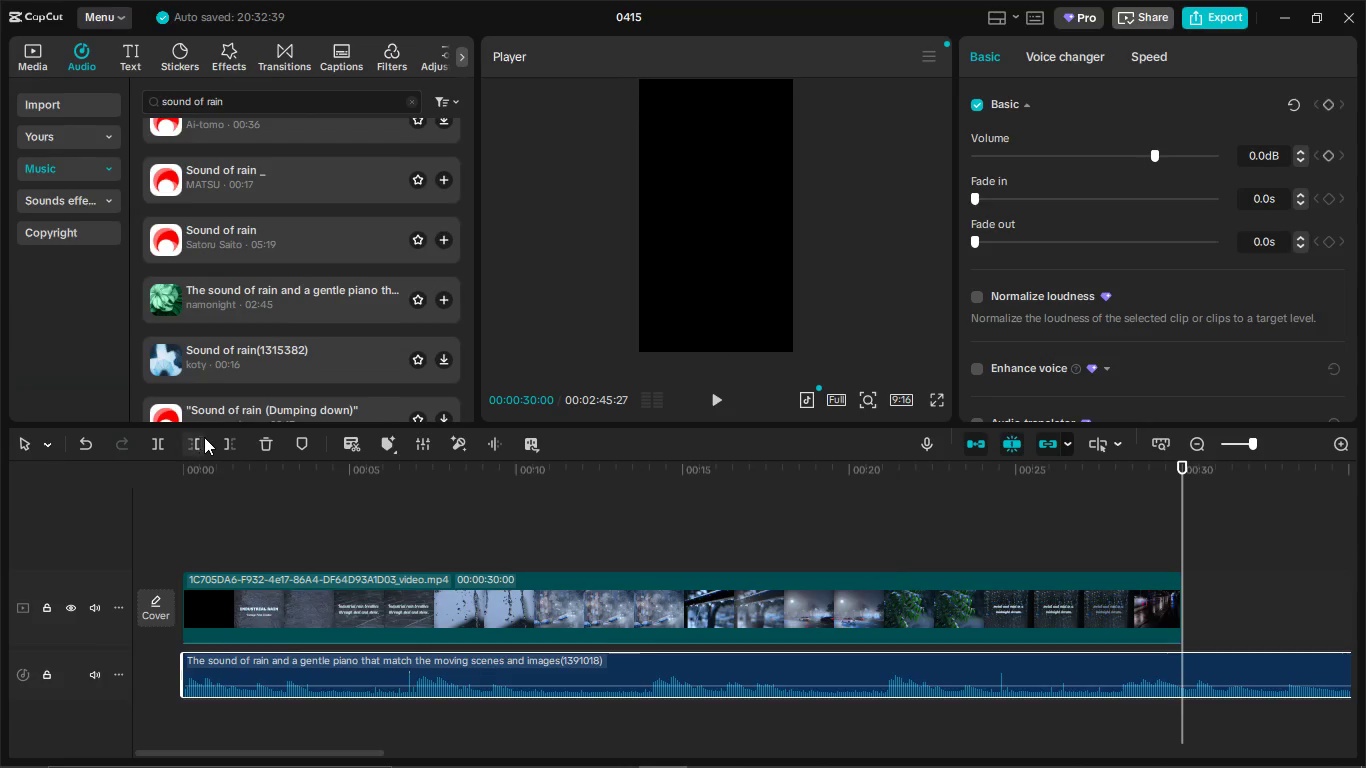 
left_click([227, 450])
 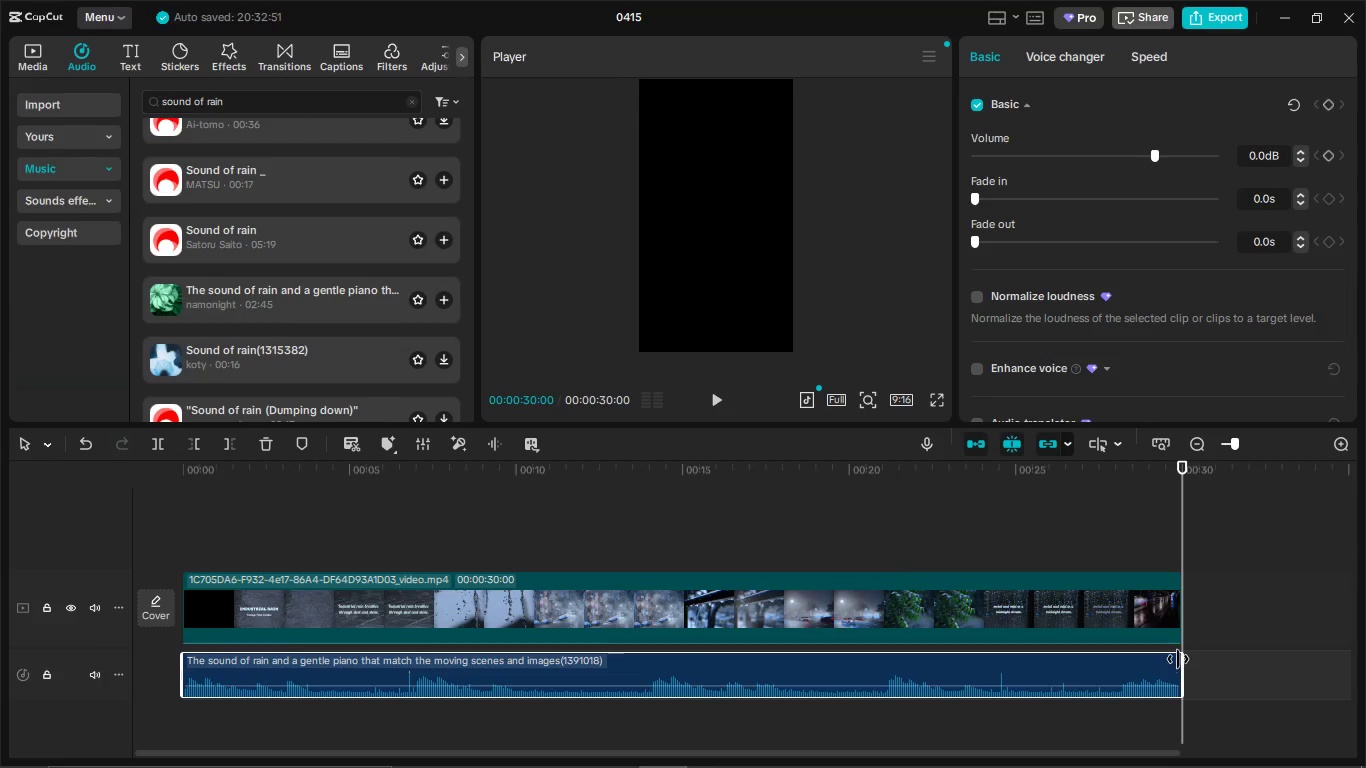 
left_click([1165, 670])
 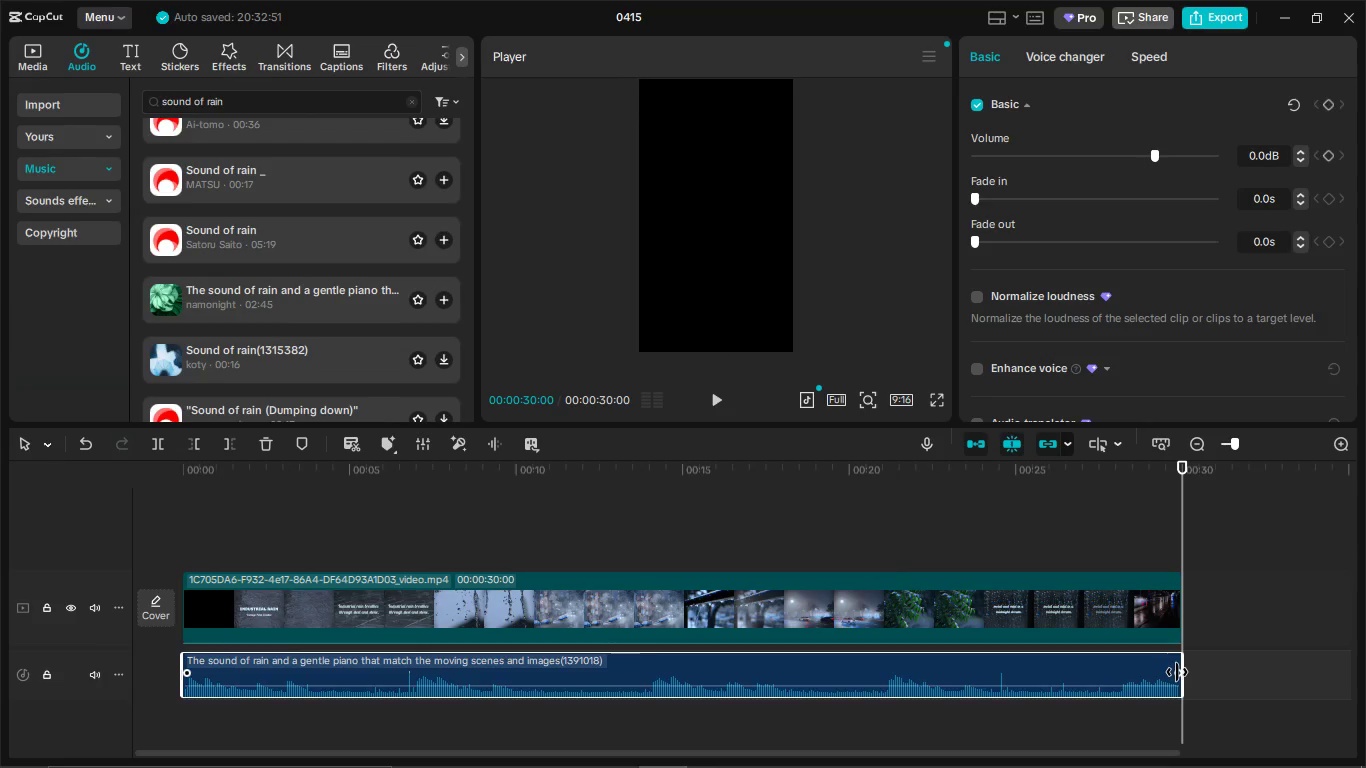 
left_click_drag(start_coordinate=[1177, 672], to_coordinate=[1129, 667])
 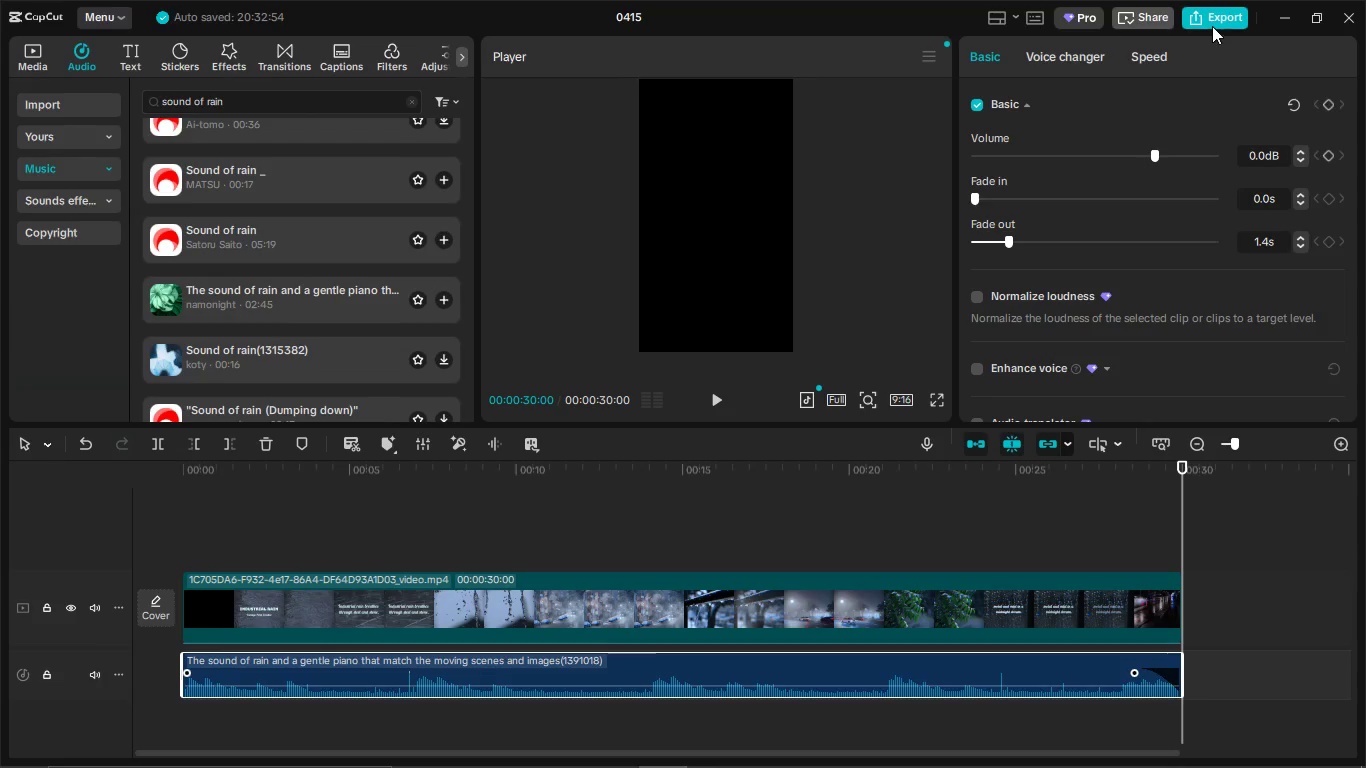 
left_click([1214, 21])
 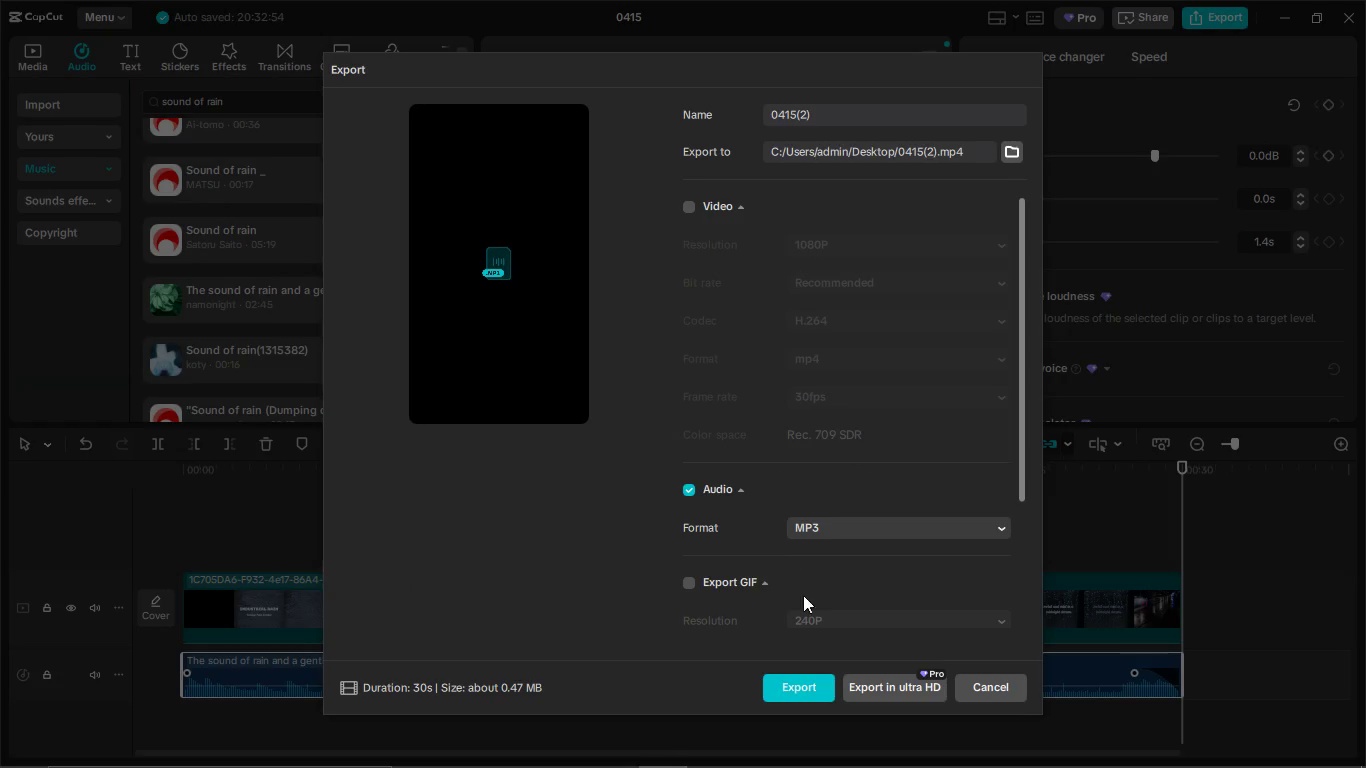 
left_click([793, 686])
 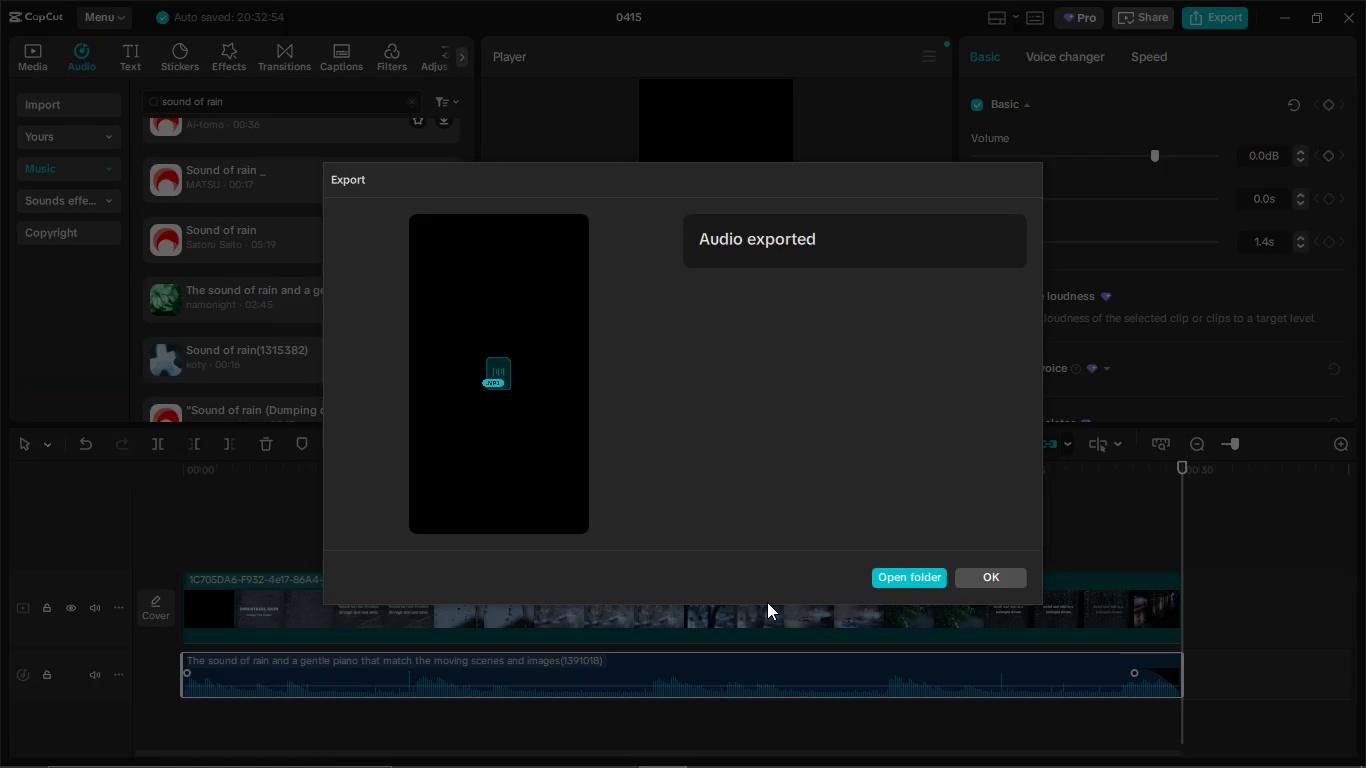 
wait(50.52)
 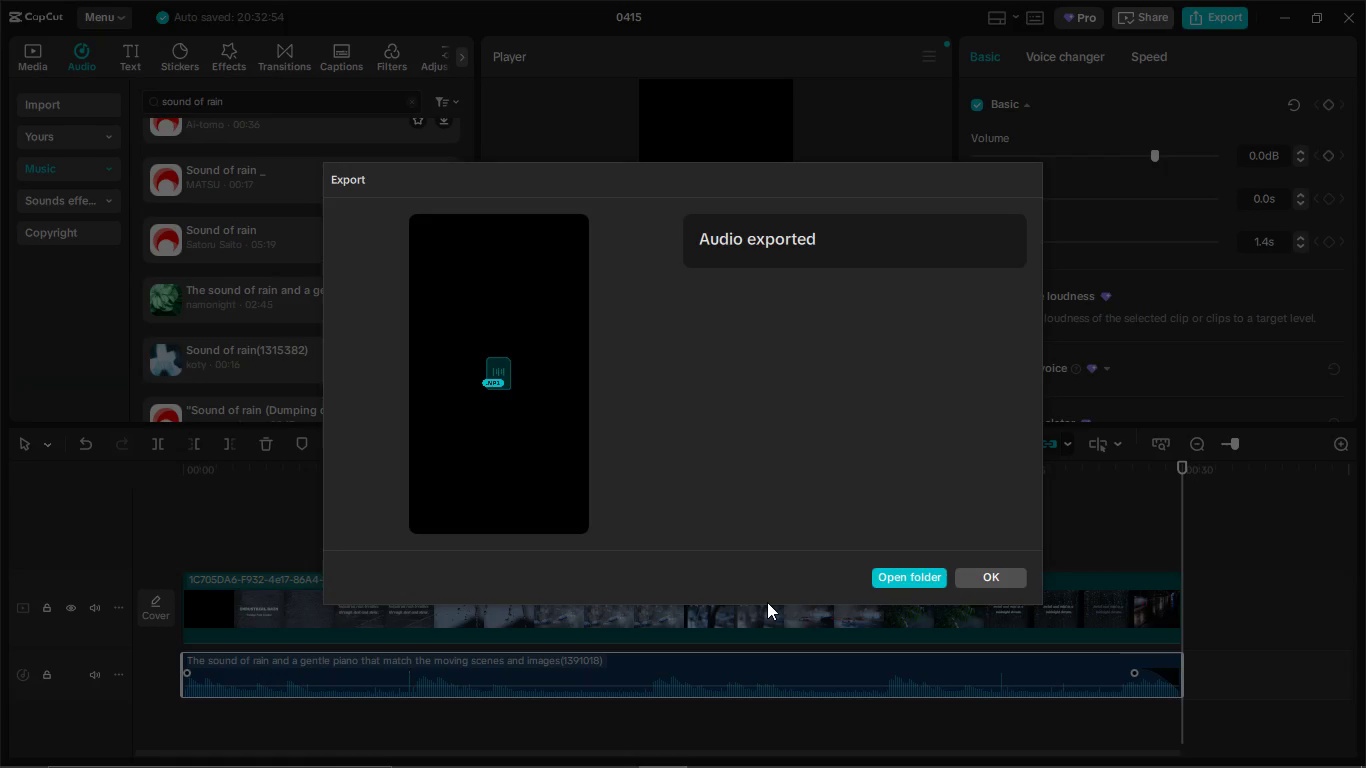 
left_click([1002, 579])
 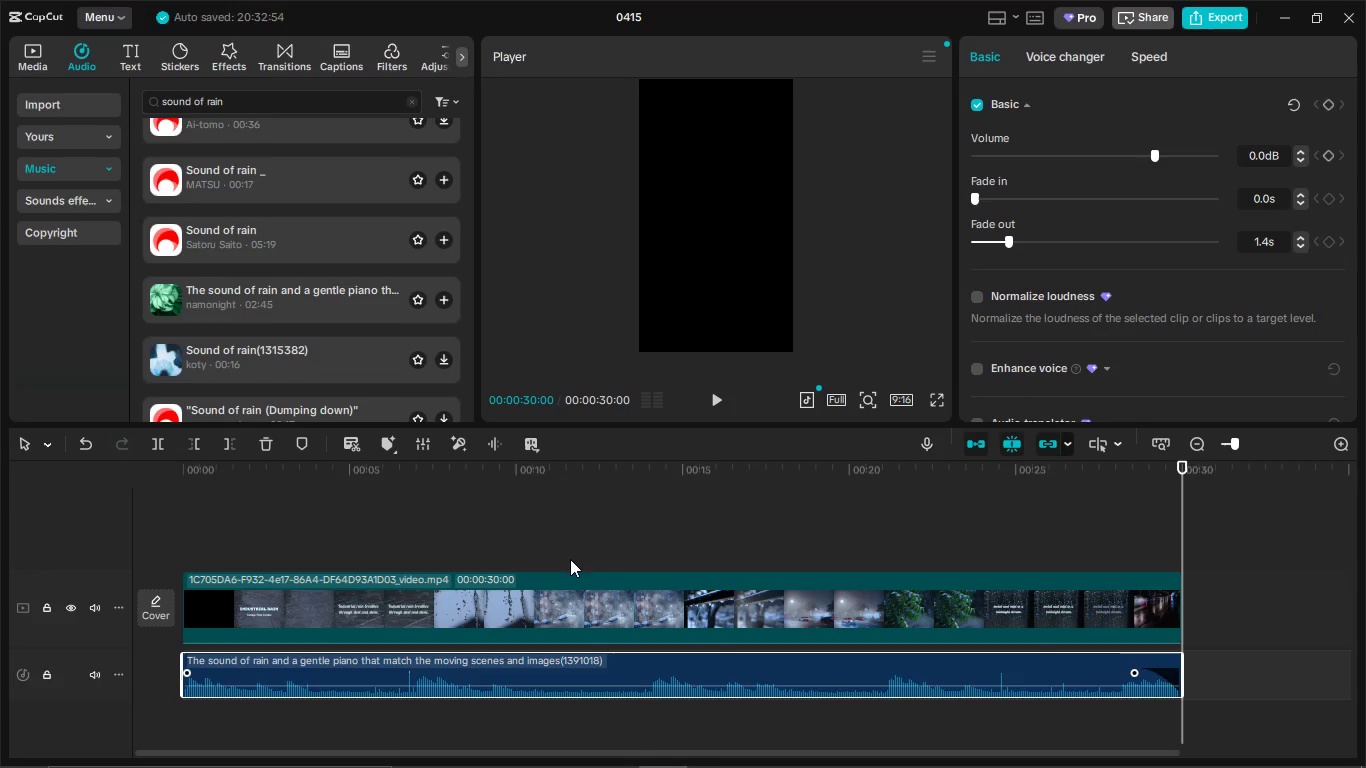 
wait(9.58)
 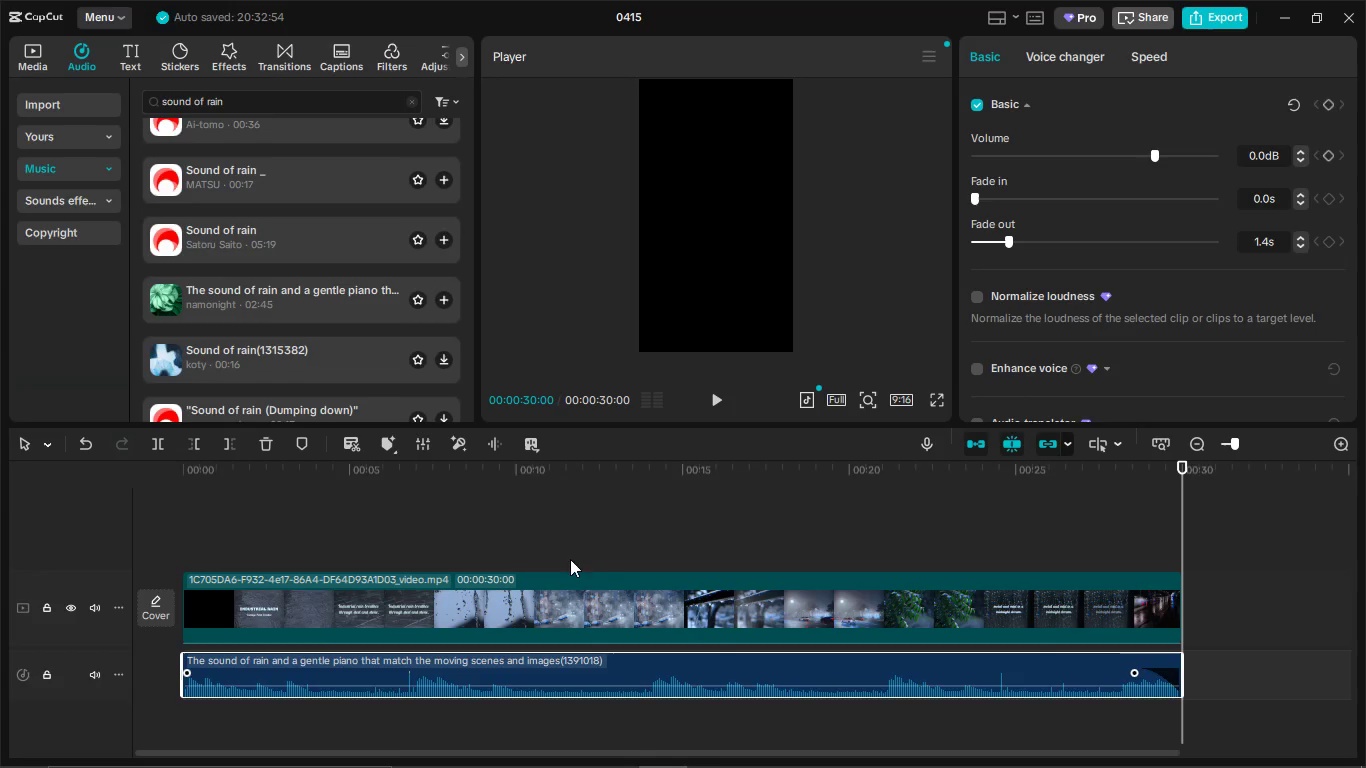 
left_click_drag(start_coordinate=[393, 530], to_coordinate=[184, 531])
 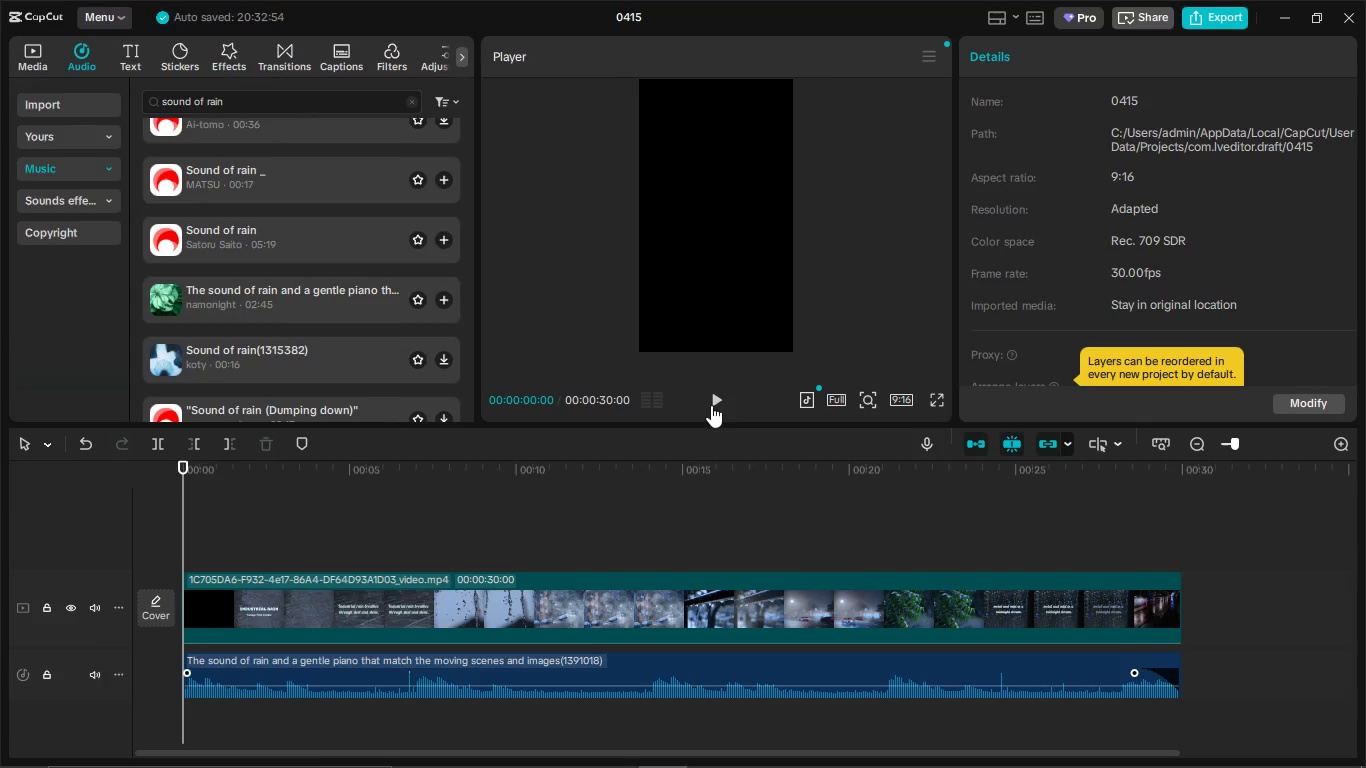 
left_click([712, 405])
 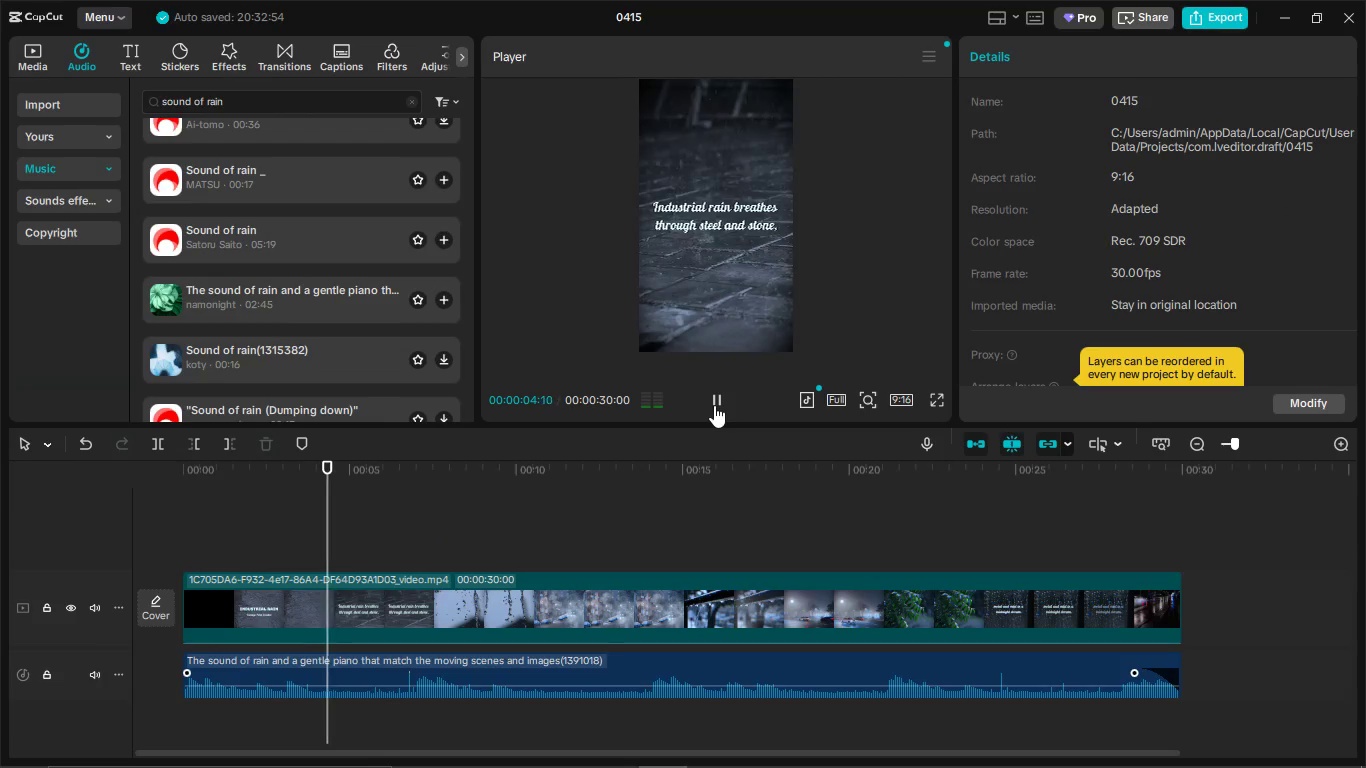 
wait(9.47)
 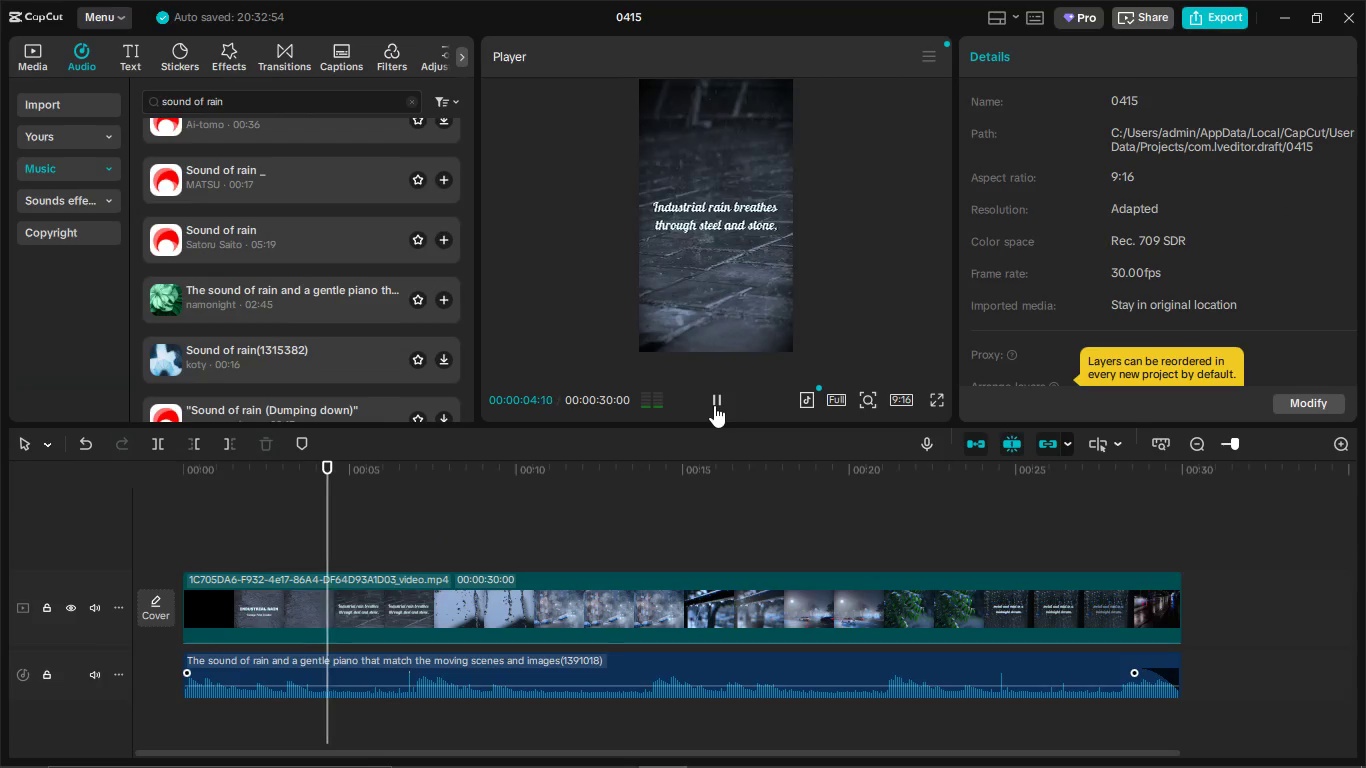 
left_click([715, 398])
 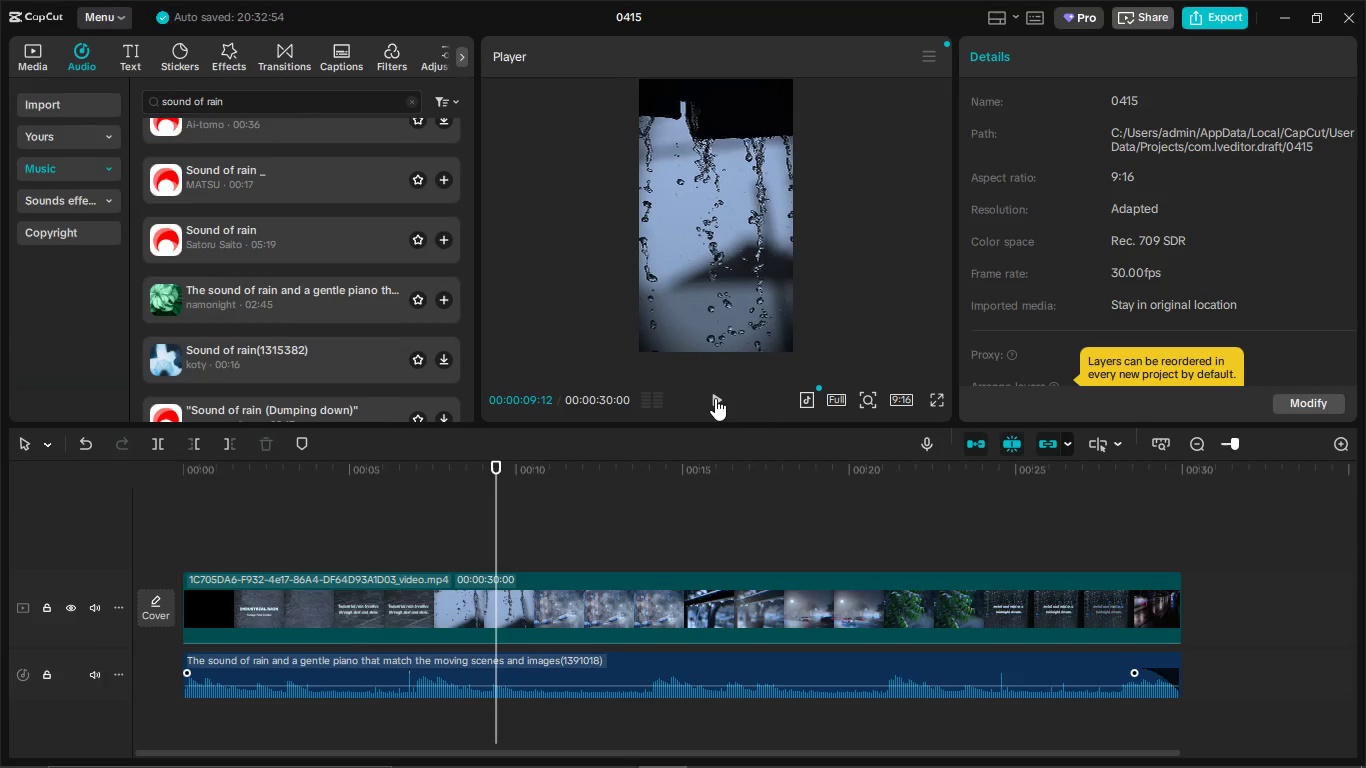 
wait(6.53)
 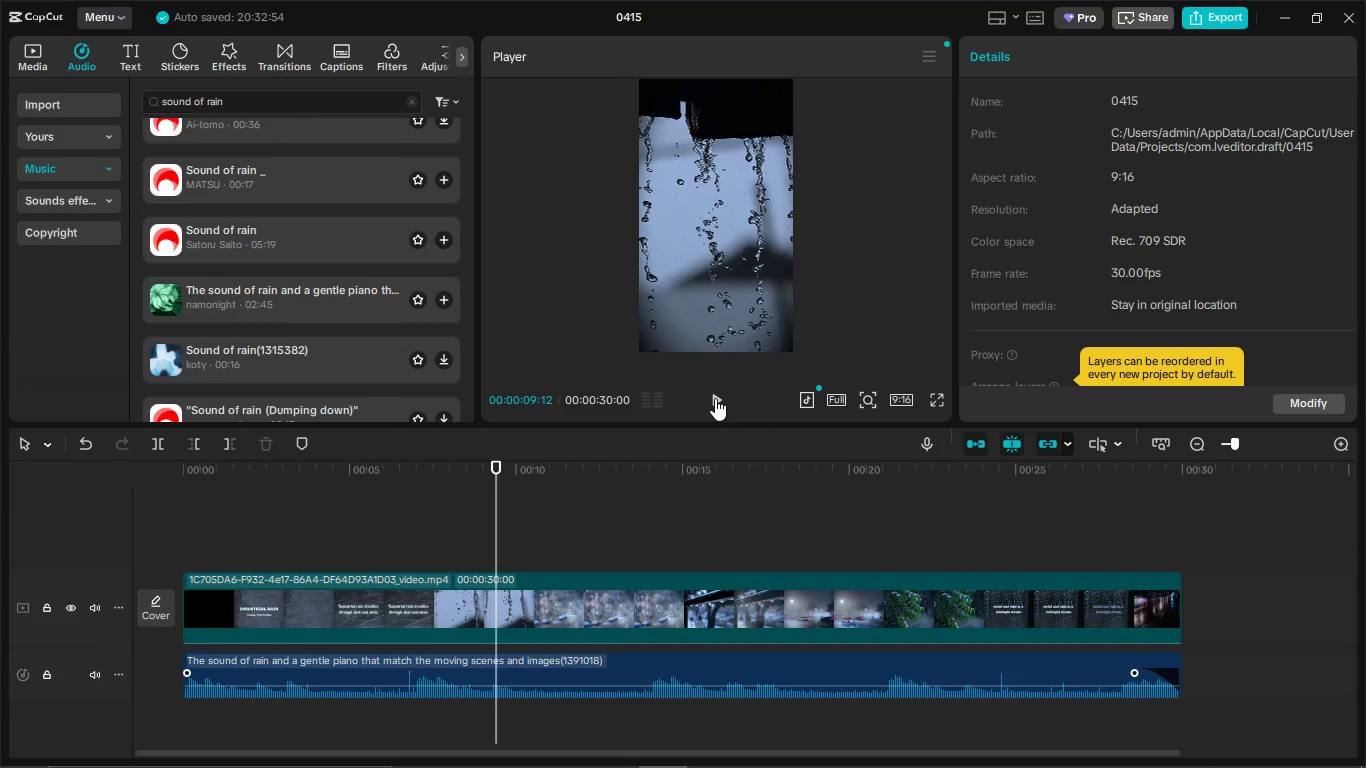 
left_click([717, 399])
 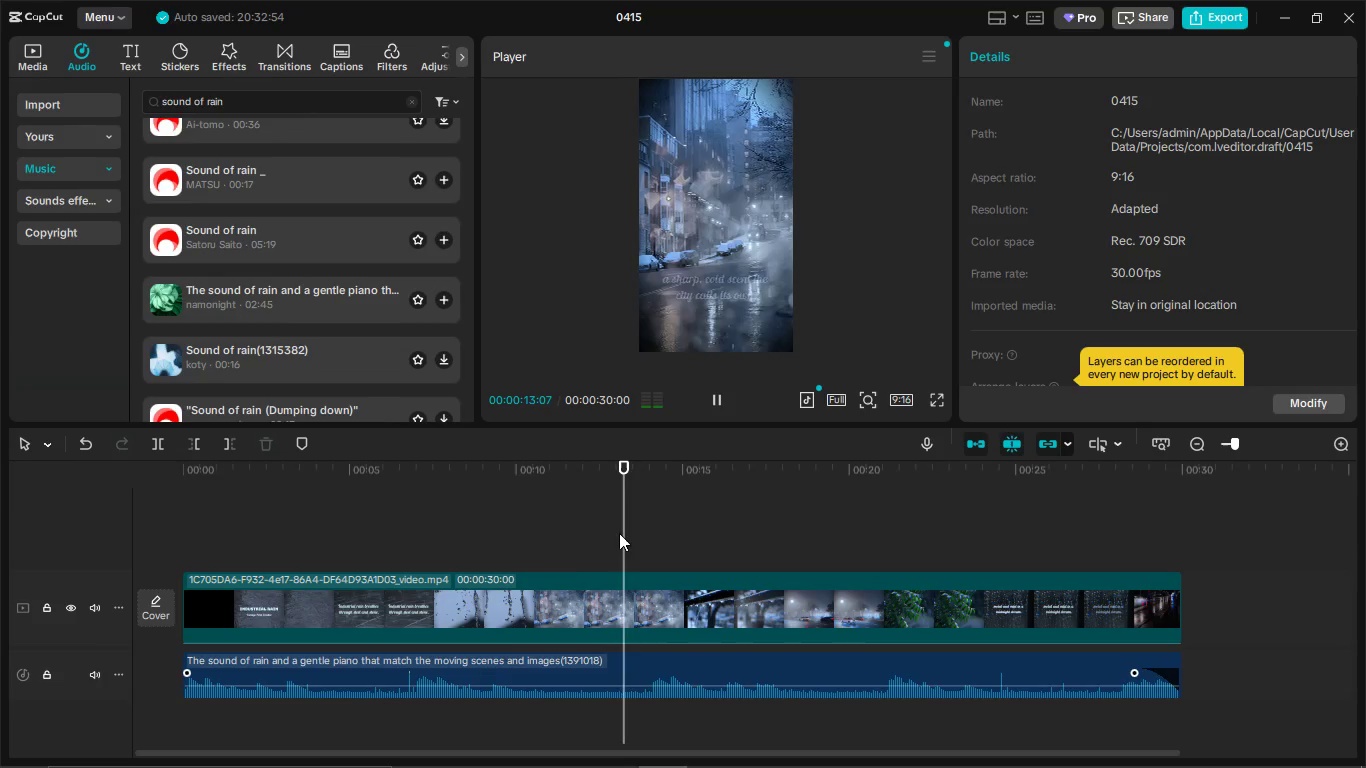 
wait(8.95)
 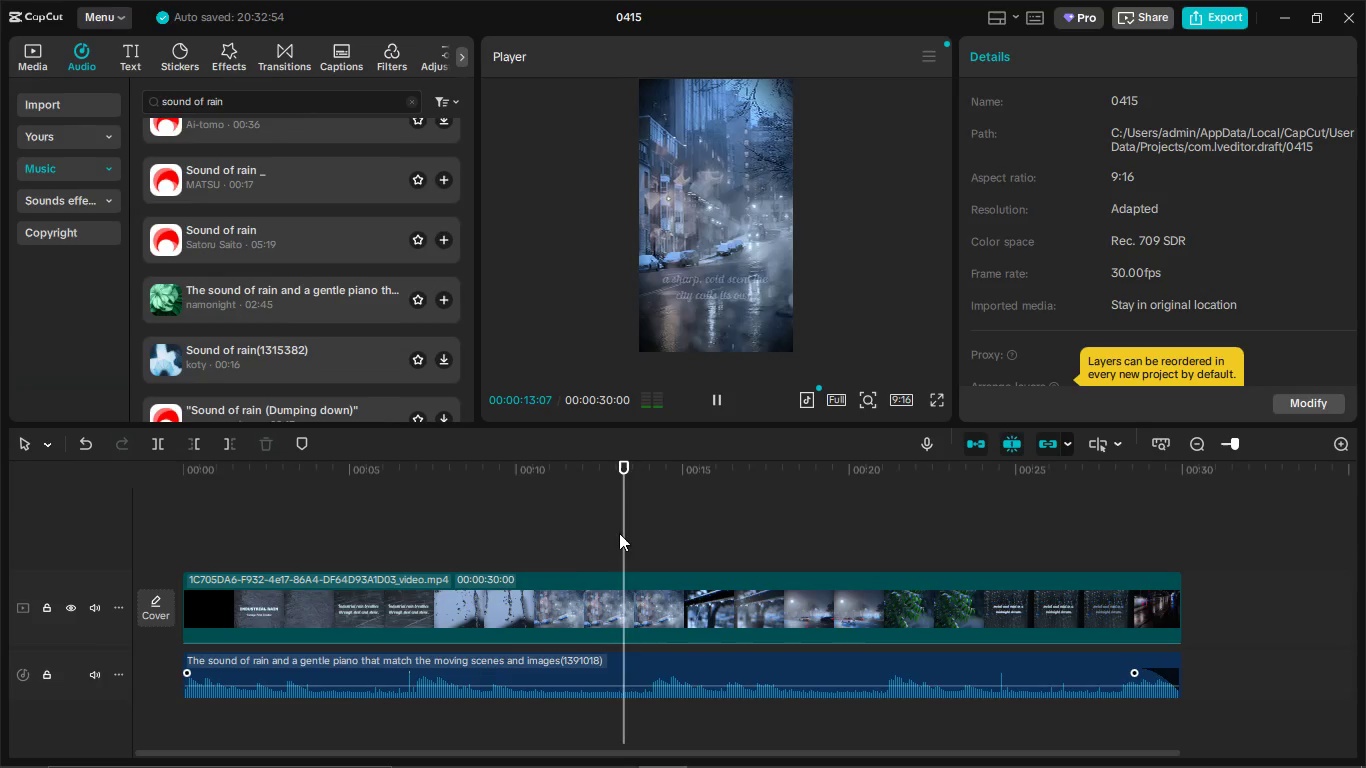 
left_click([1285, 11])
 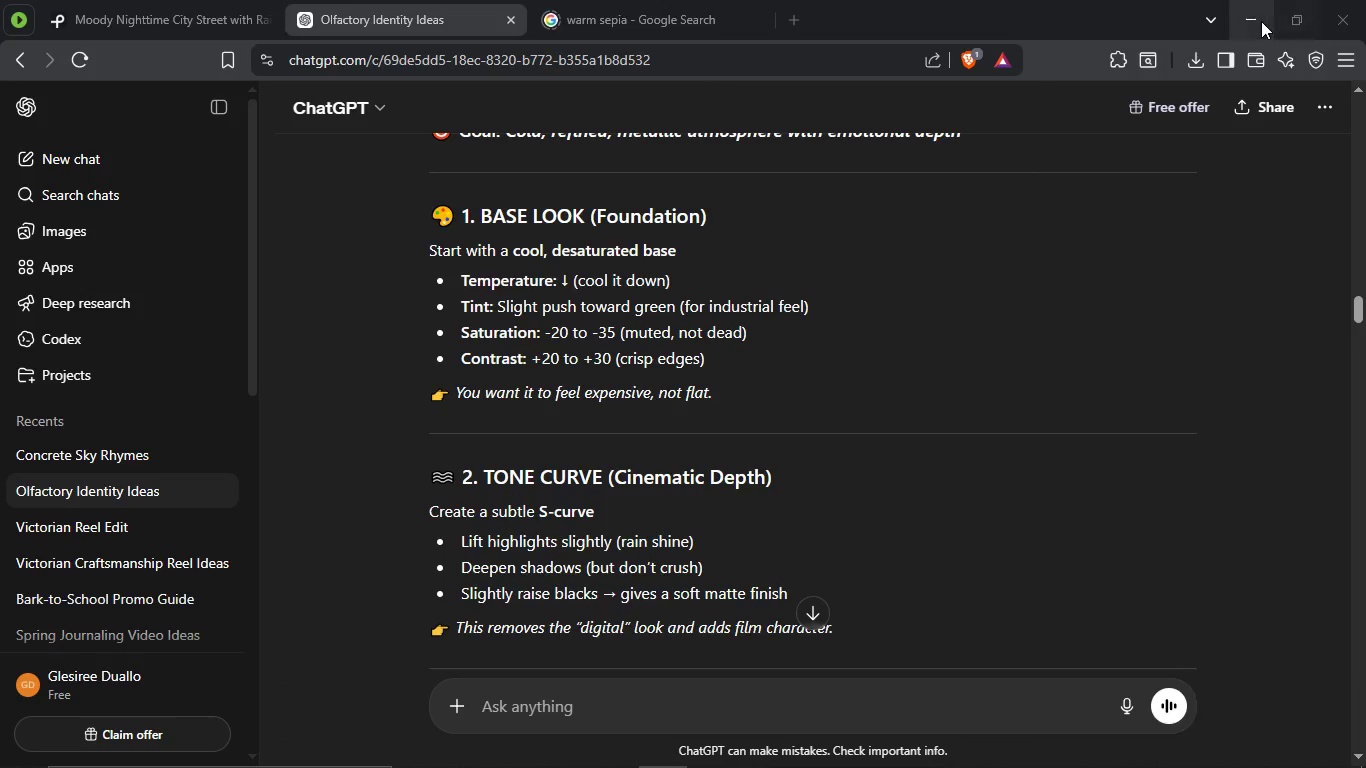 
left_click([1261, 21])